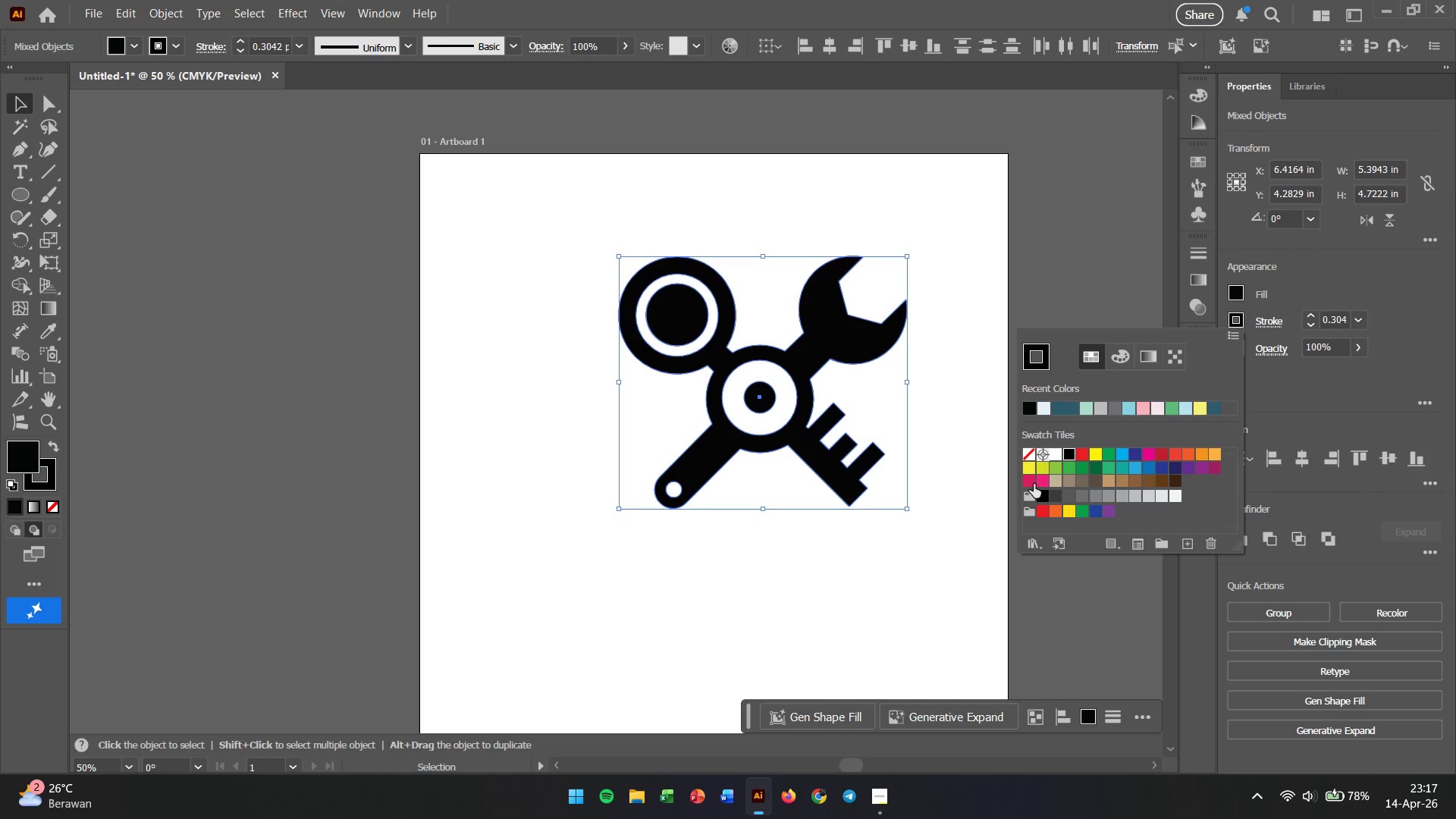 
left_click([1028, 454])
 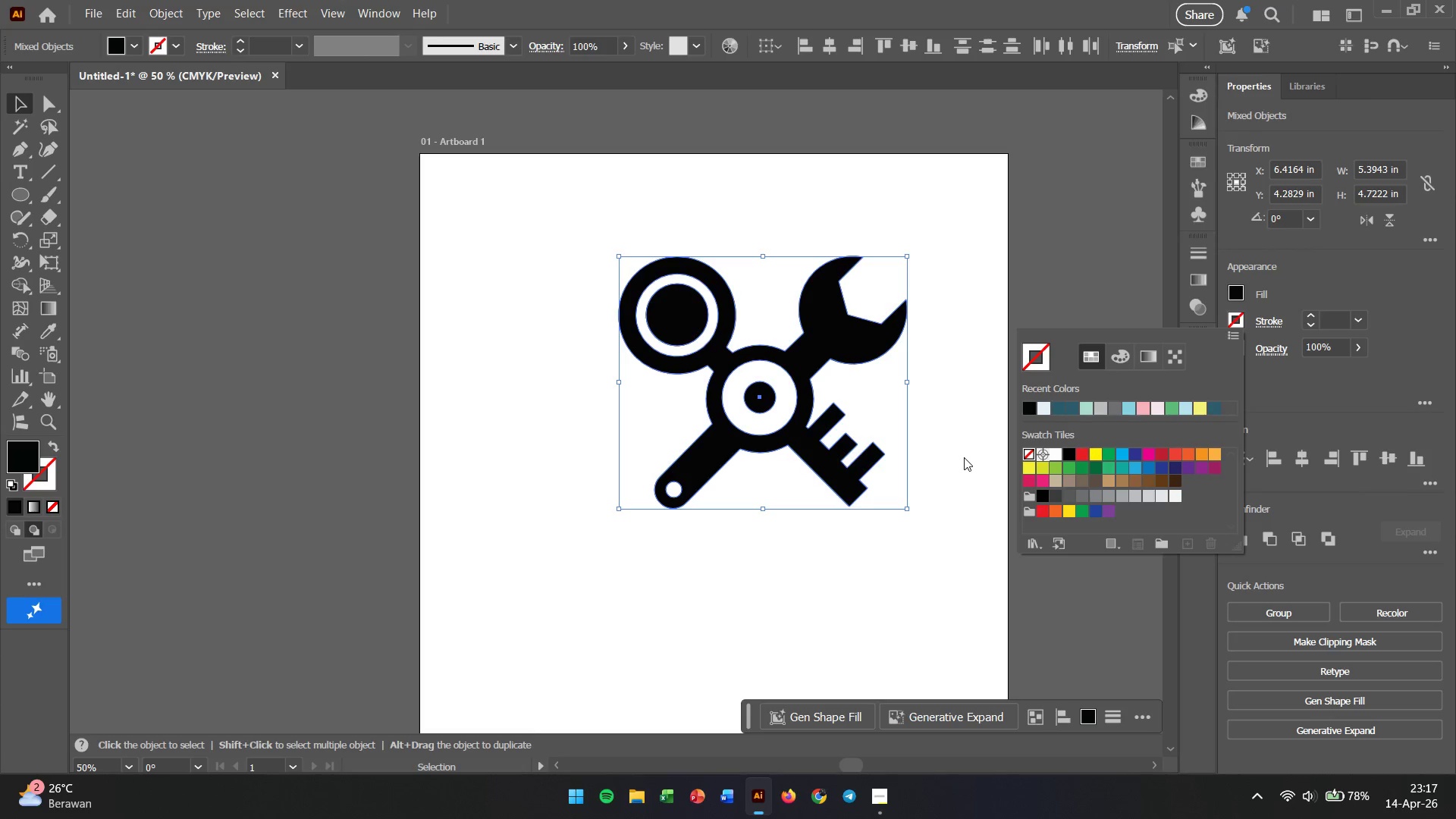 
left_click([964, 457])
 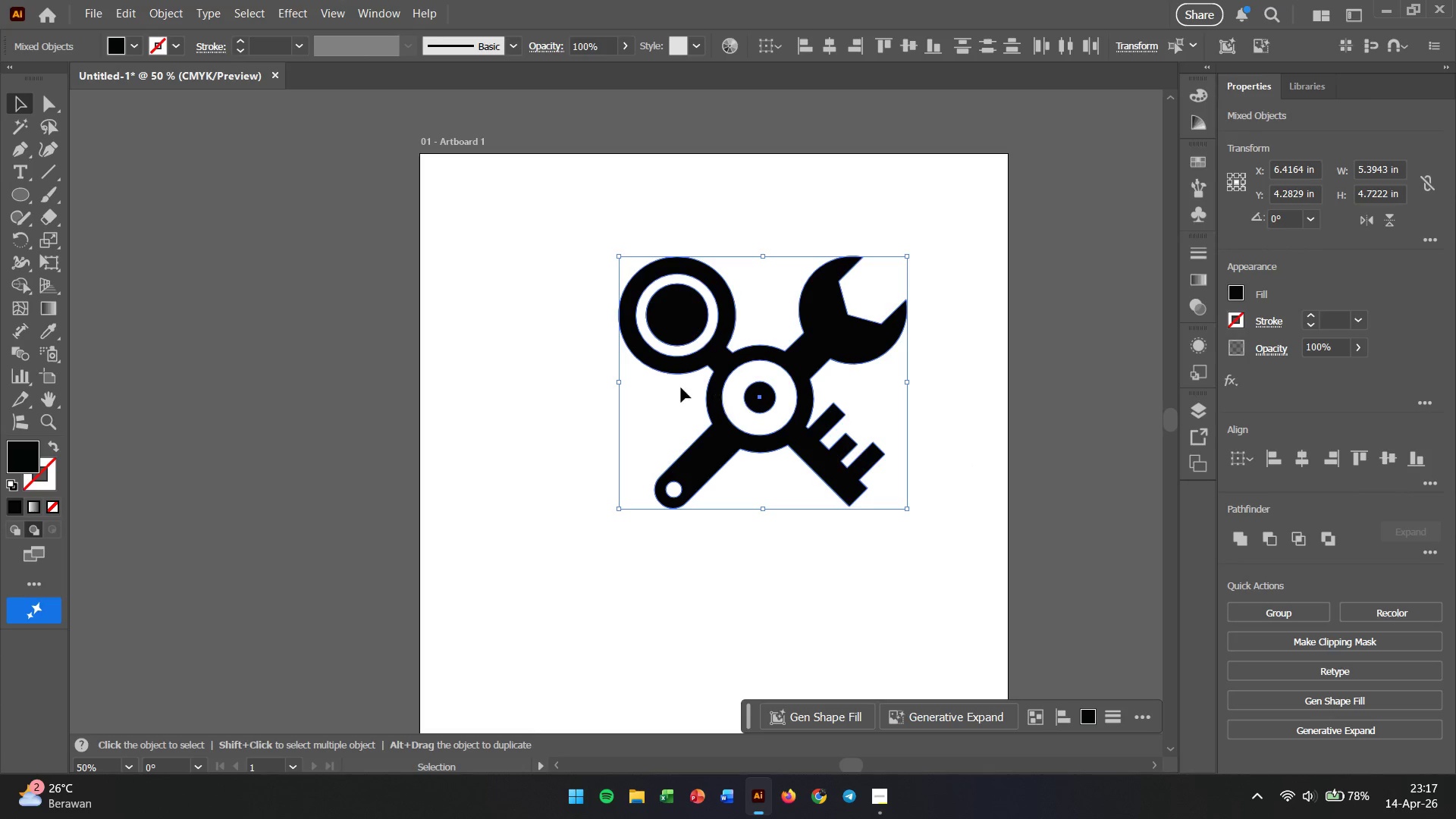 
left_click([544, 378])
 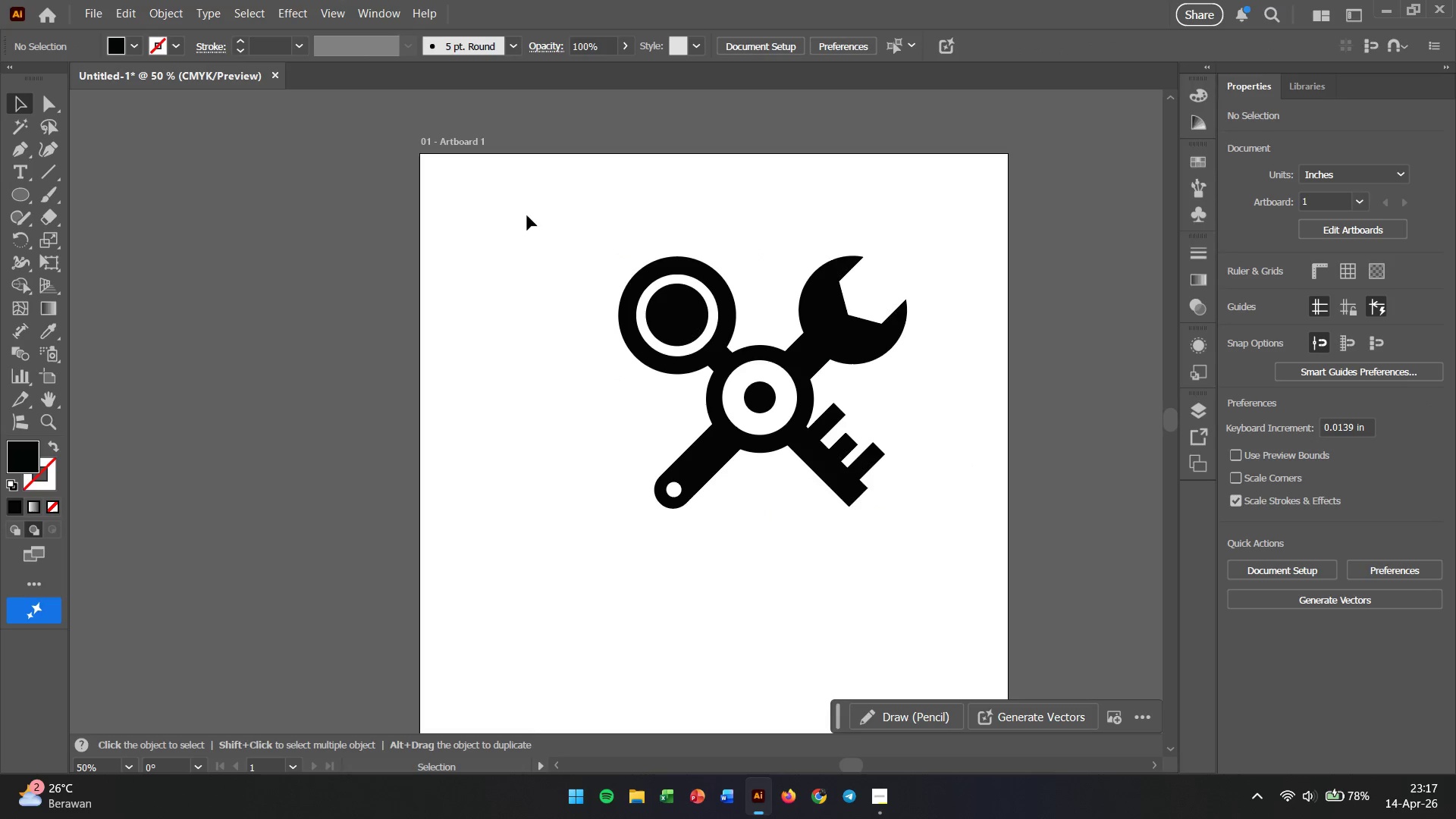 
left_click_drag(start_coordinate=[527, 209], to_coordinate=[974, 566])